 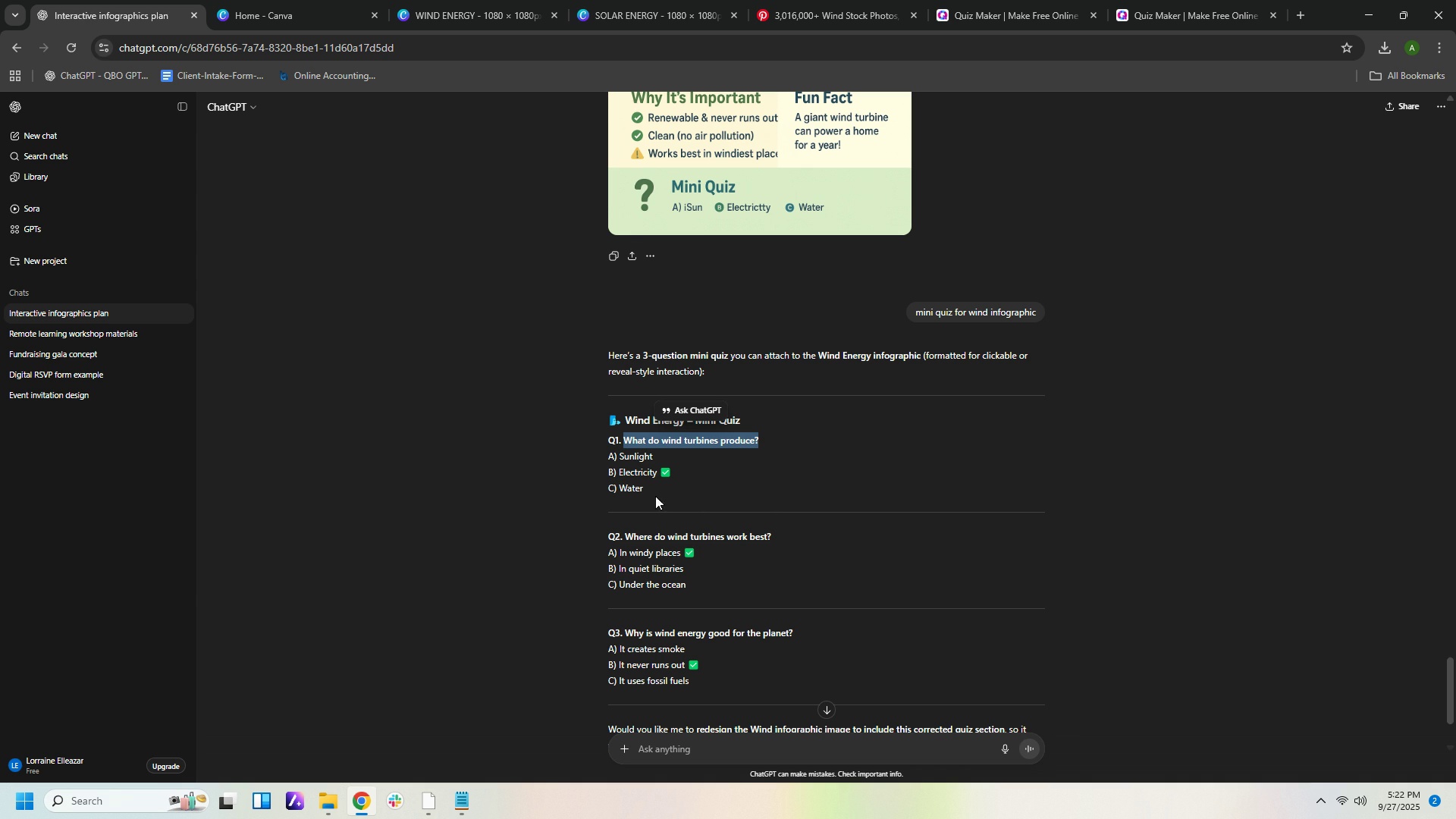 
left_click([1151, 15])
 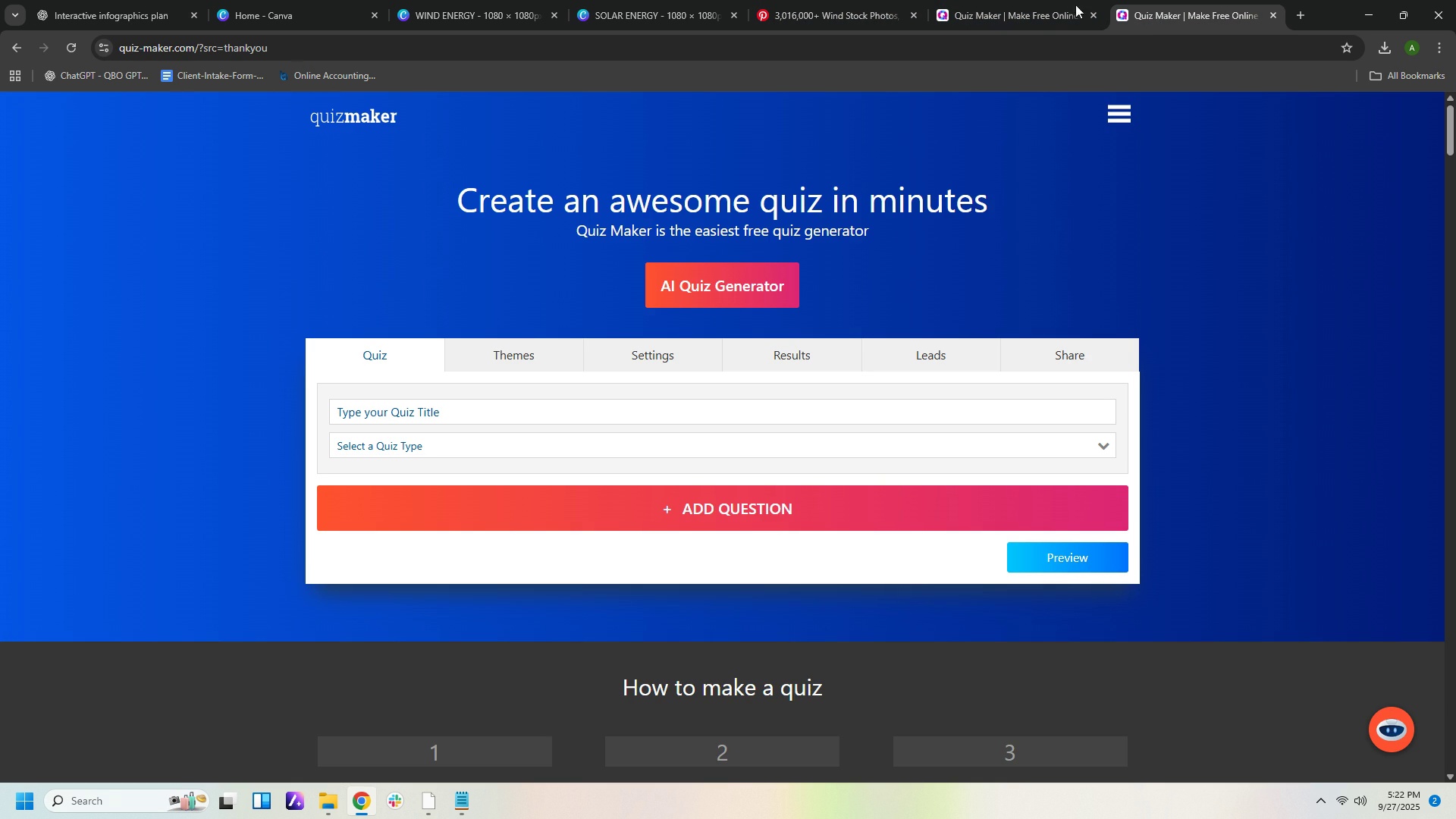 
left_click([1043, 11])
 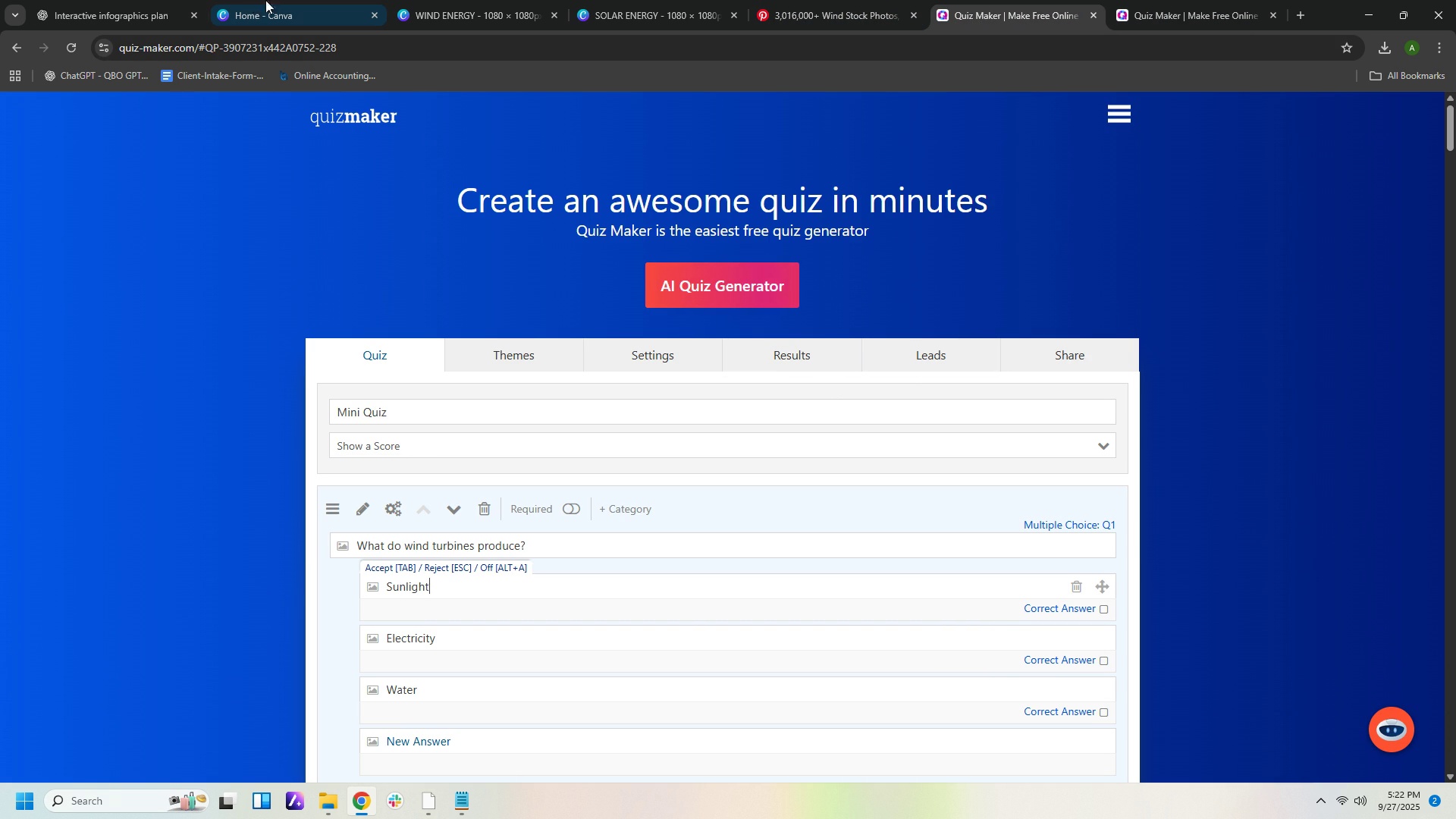 
wait(5.78)
 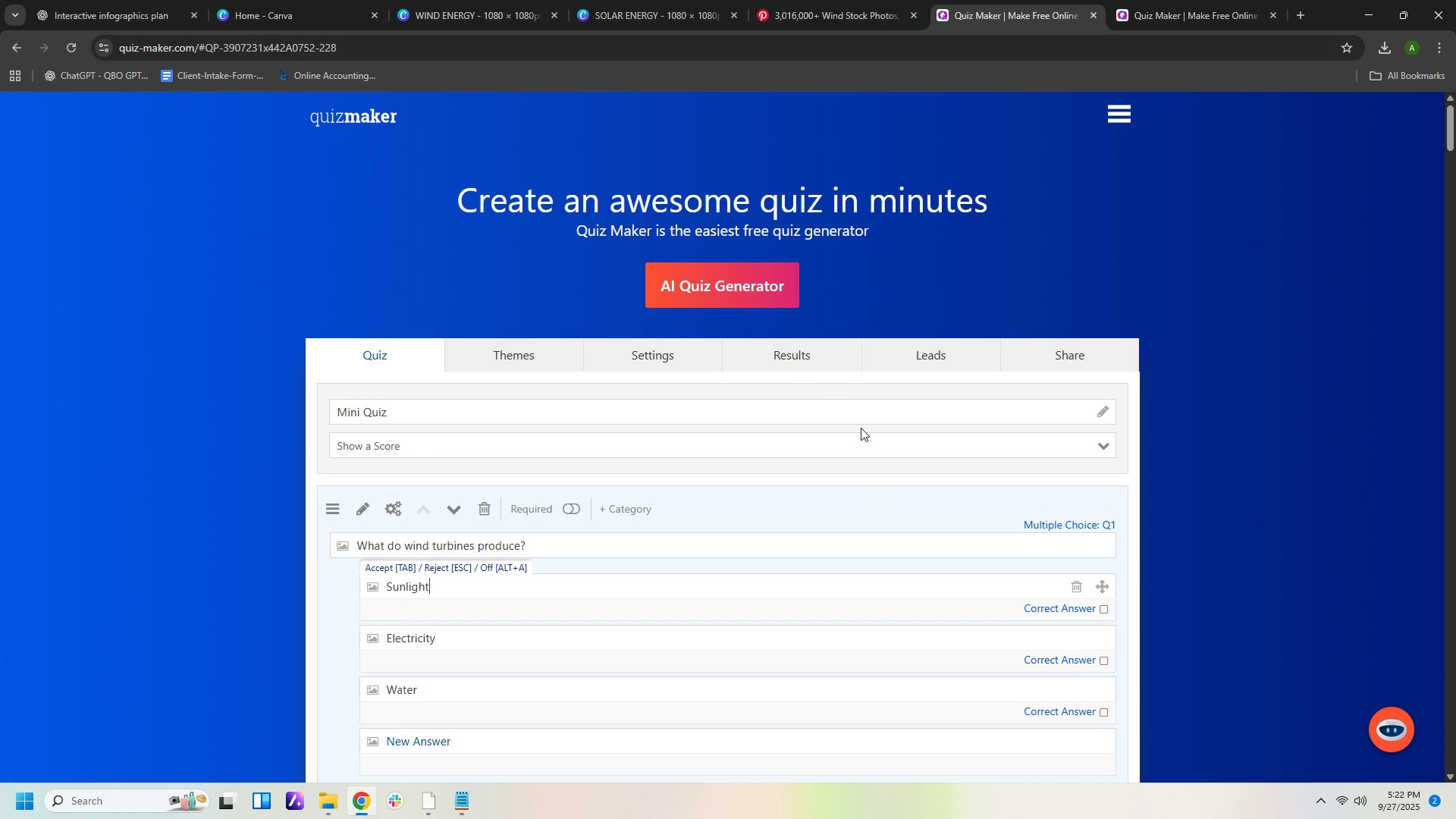 
left_click([160, 18])